 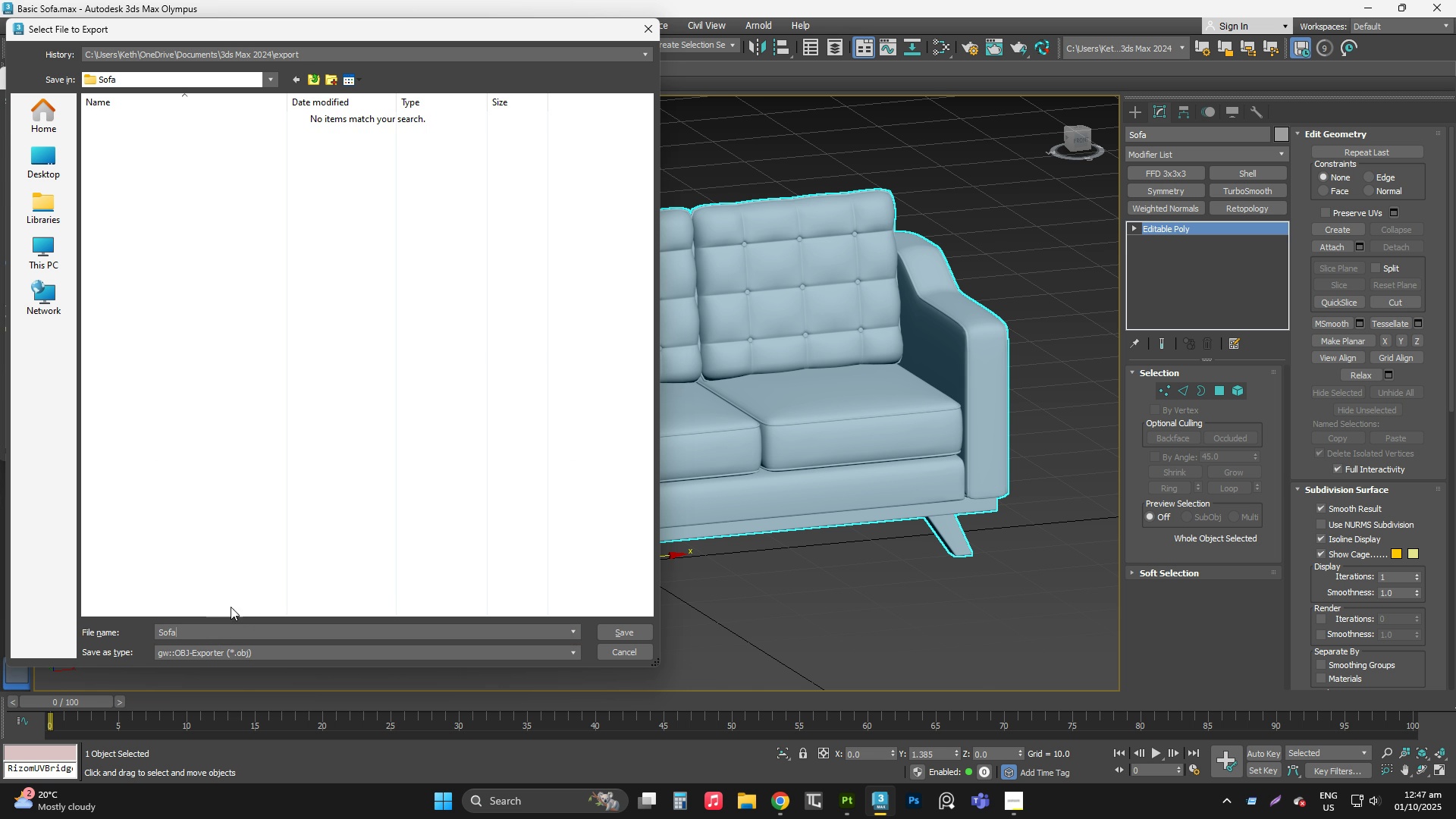 
left_click([635, 629])
 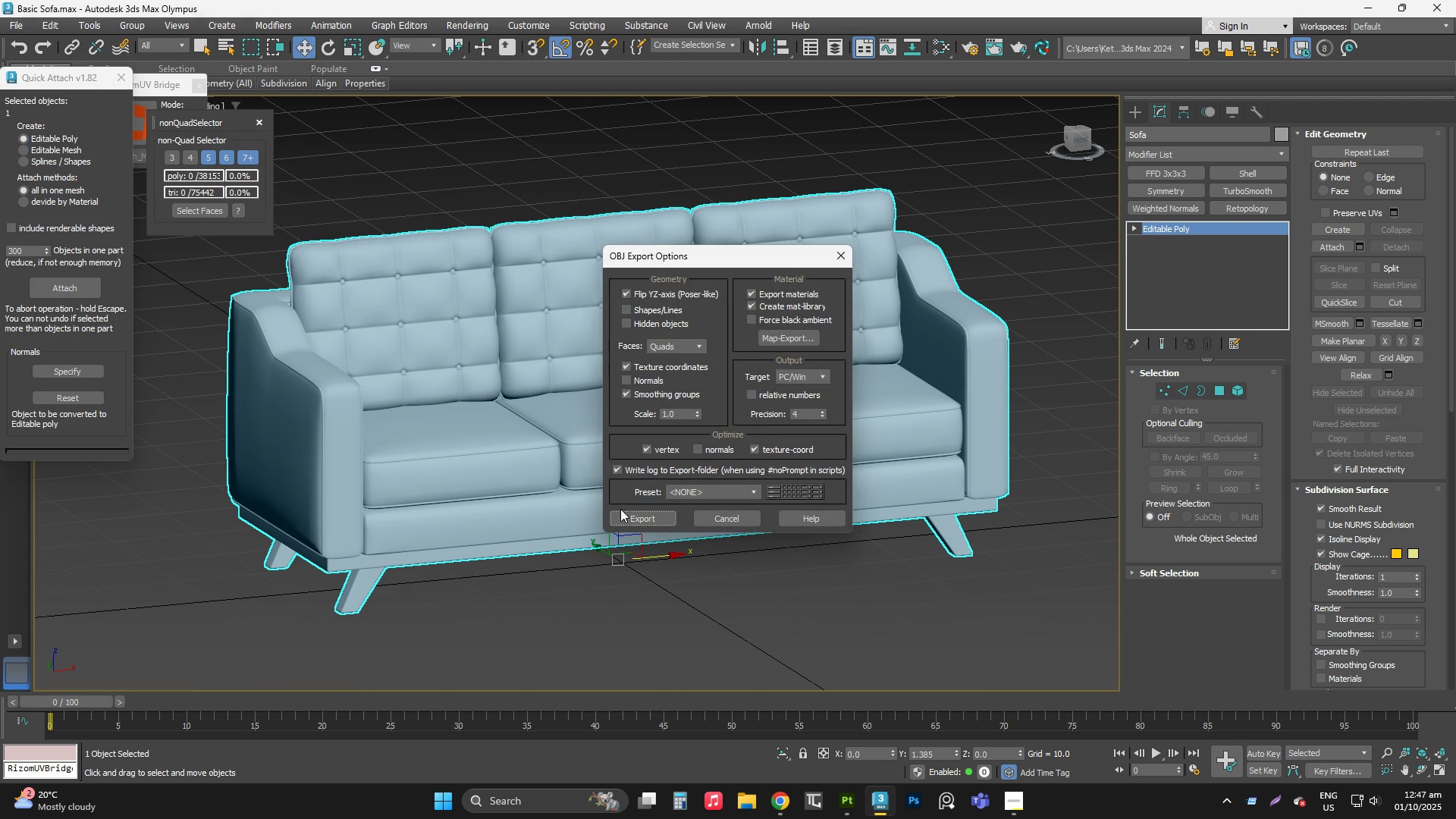 
left_click([629, 515])
 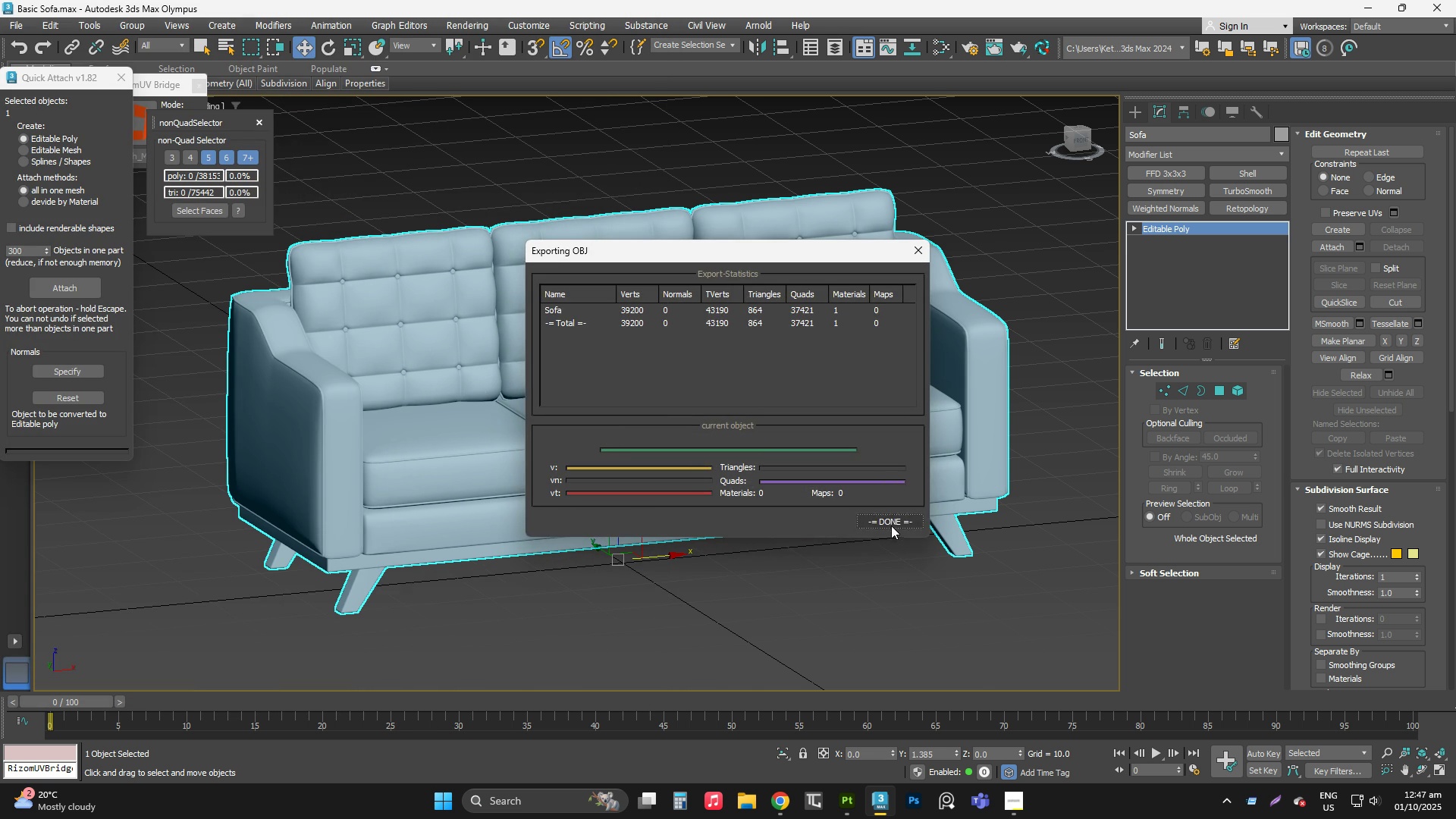 
left_click([895, 522])
 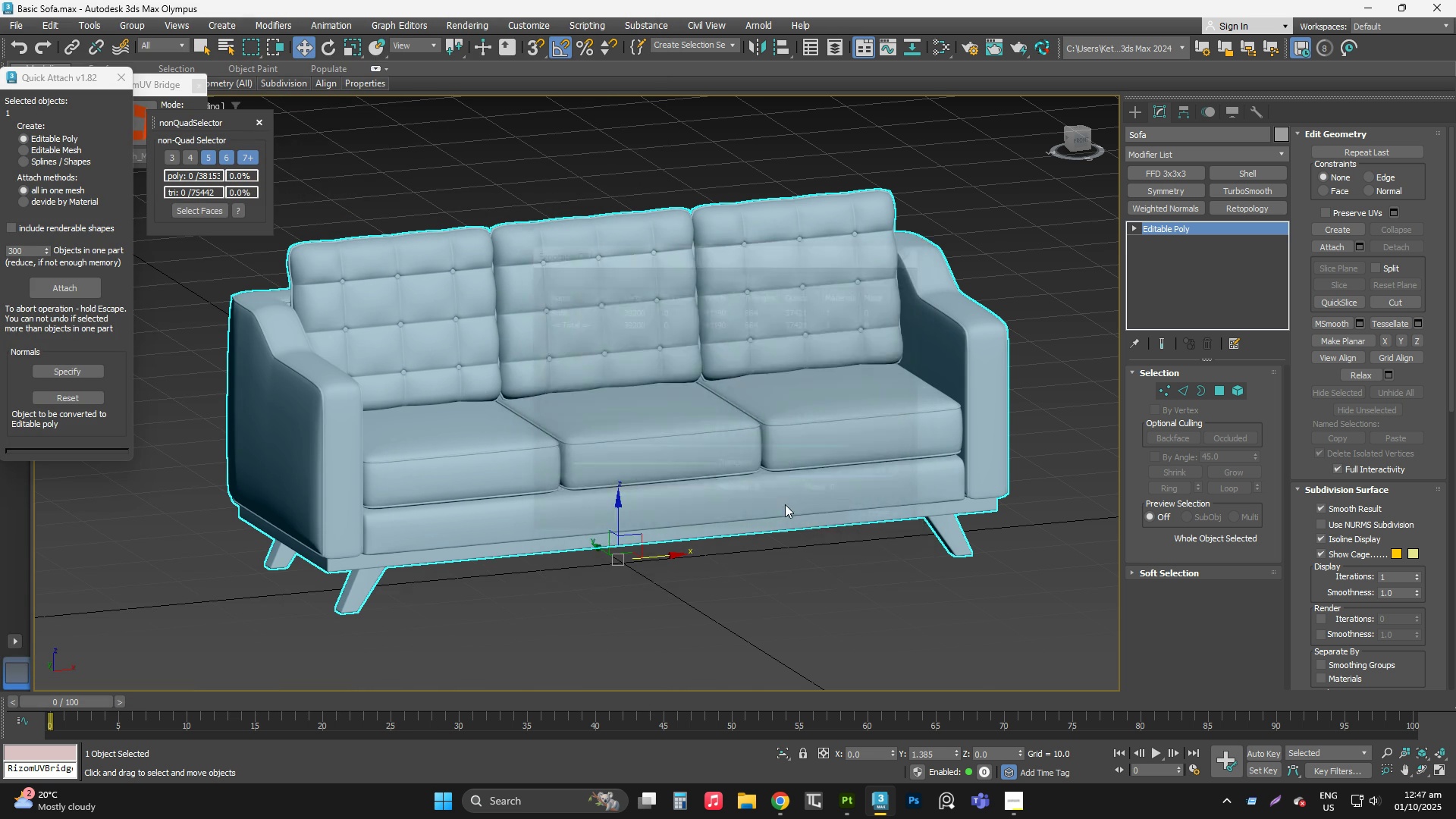 
scroll: coordinate [771, 501], scroll_direction: down, amount: 2.0
 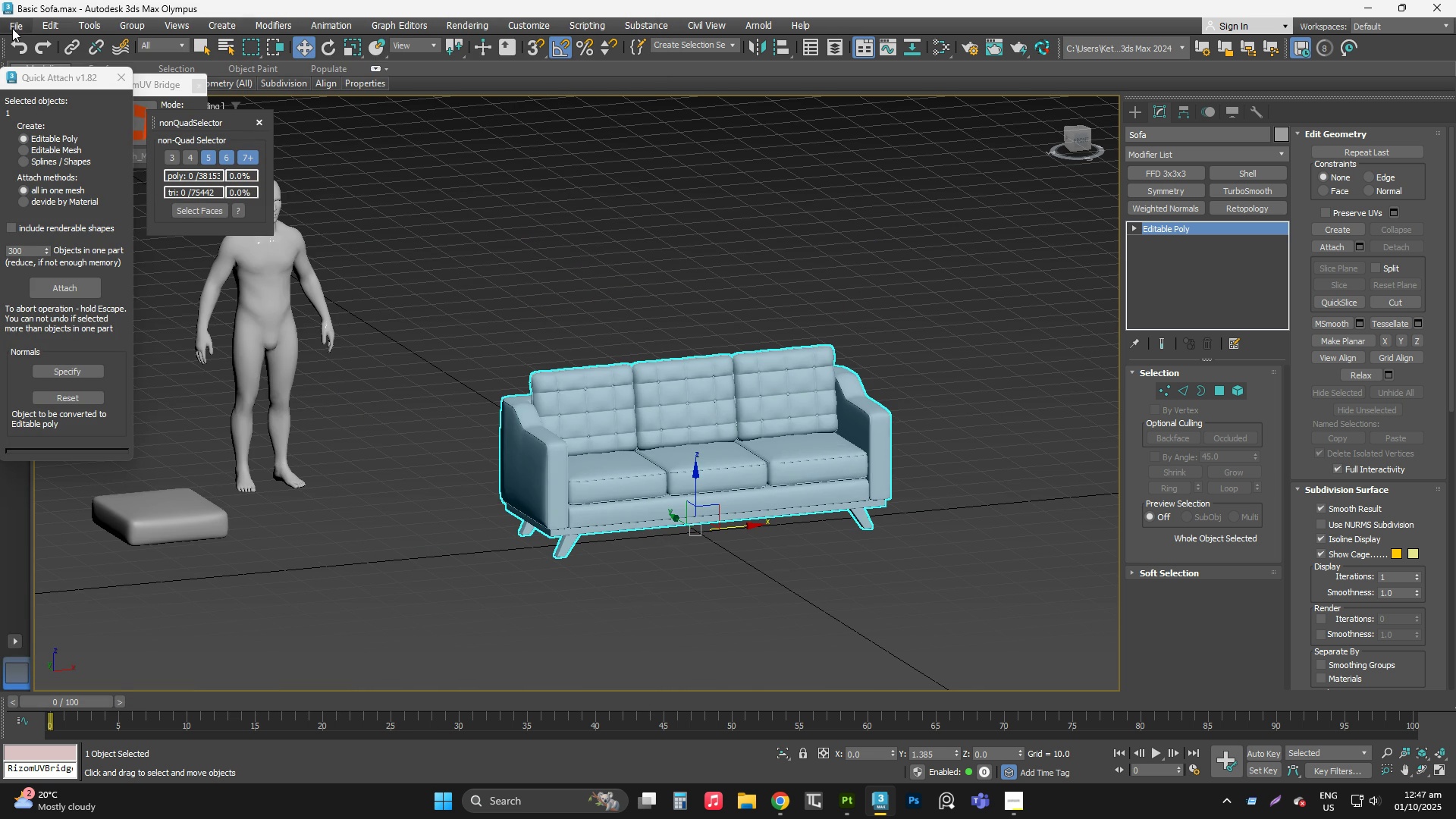 
left_click([12, 27])
 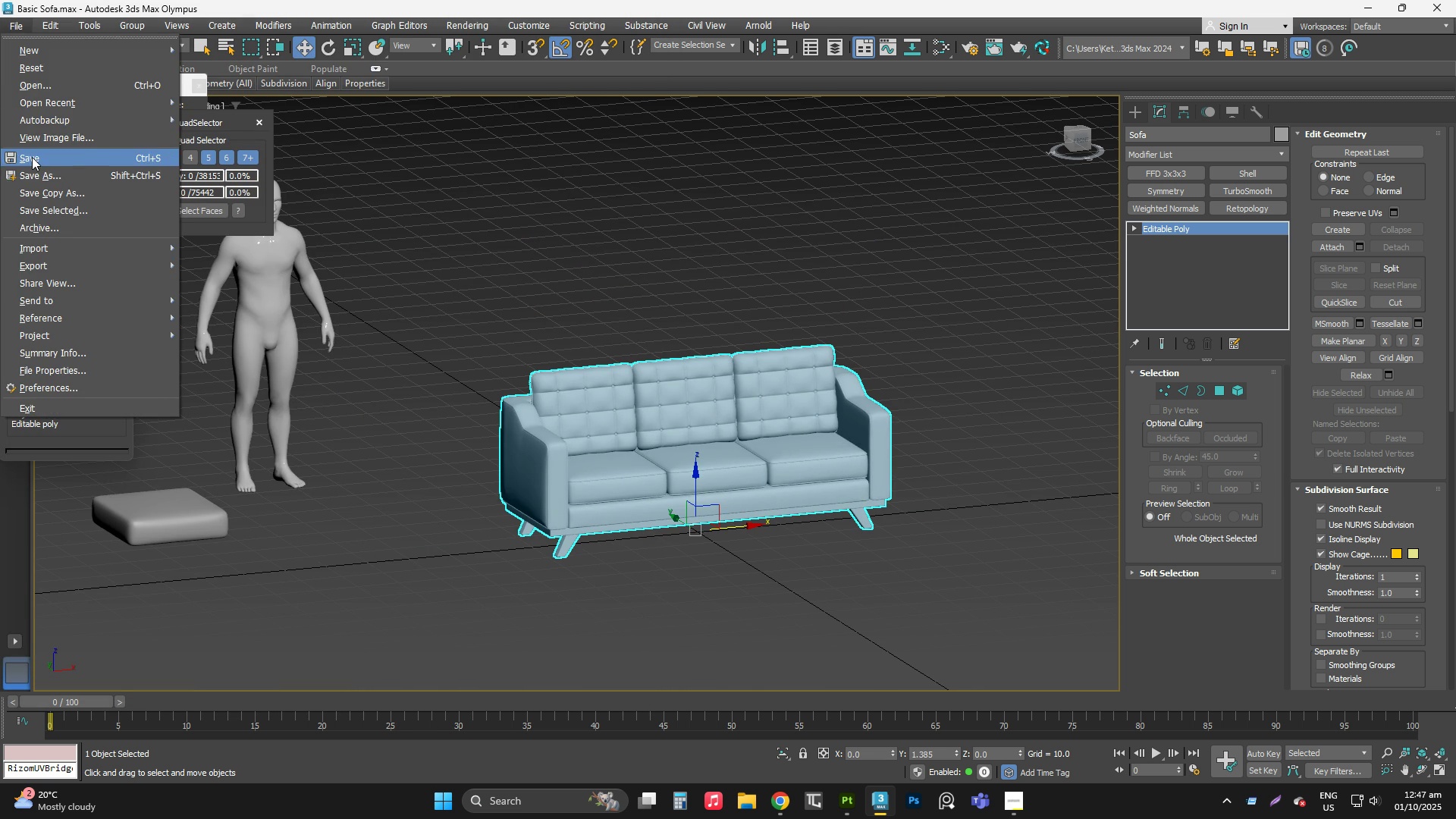 
left_click([32, 157])
 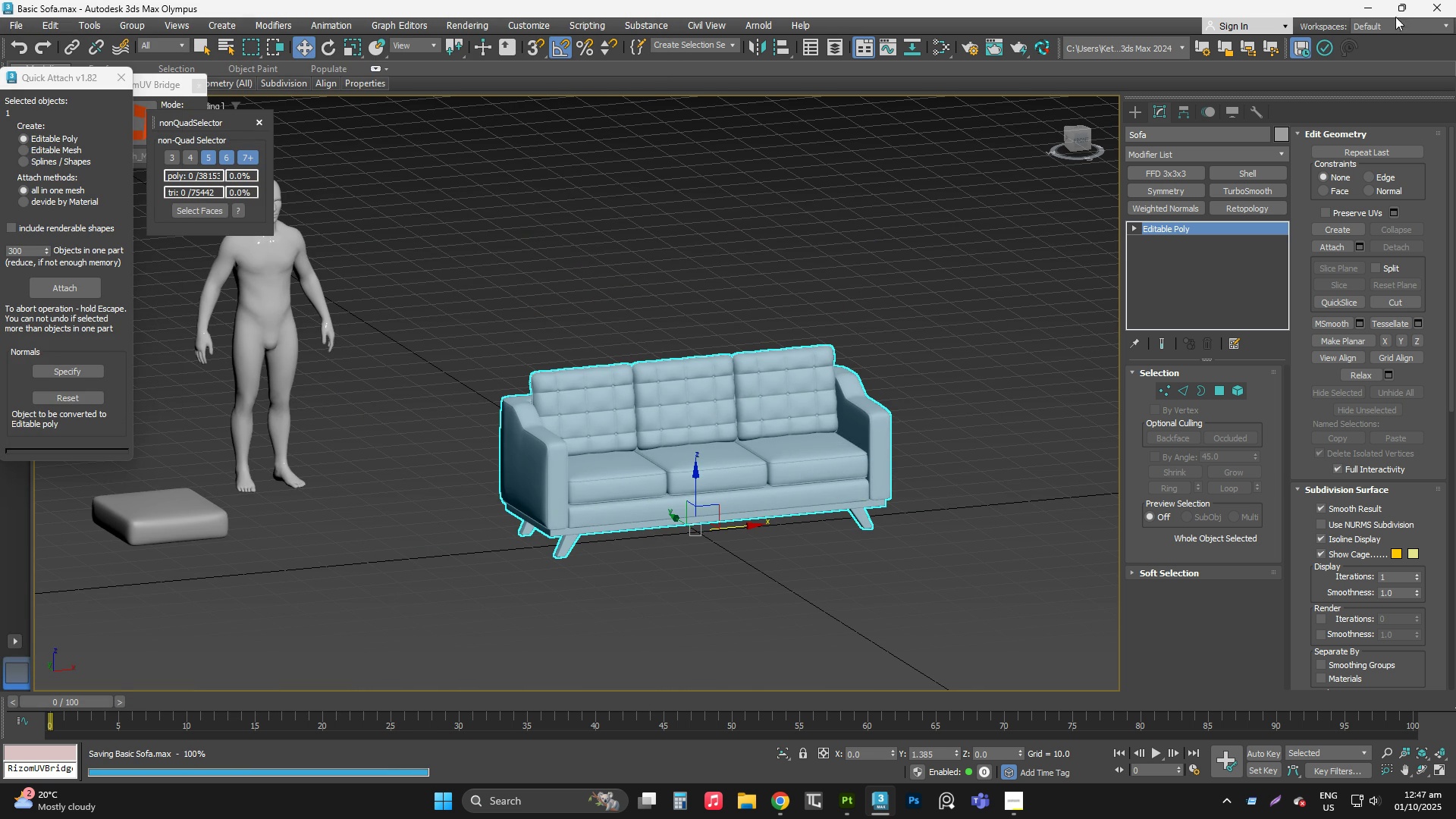 
left_click([1373, 0])
 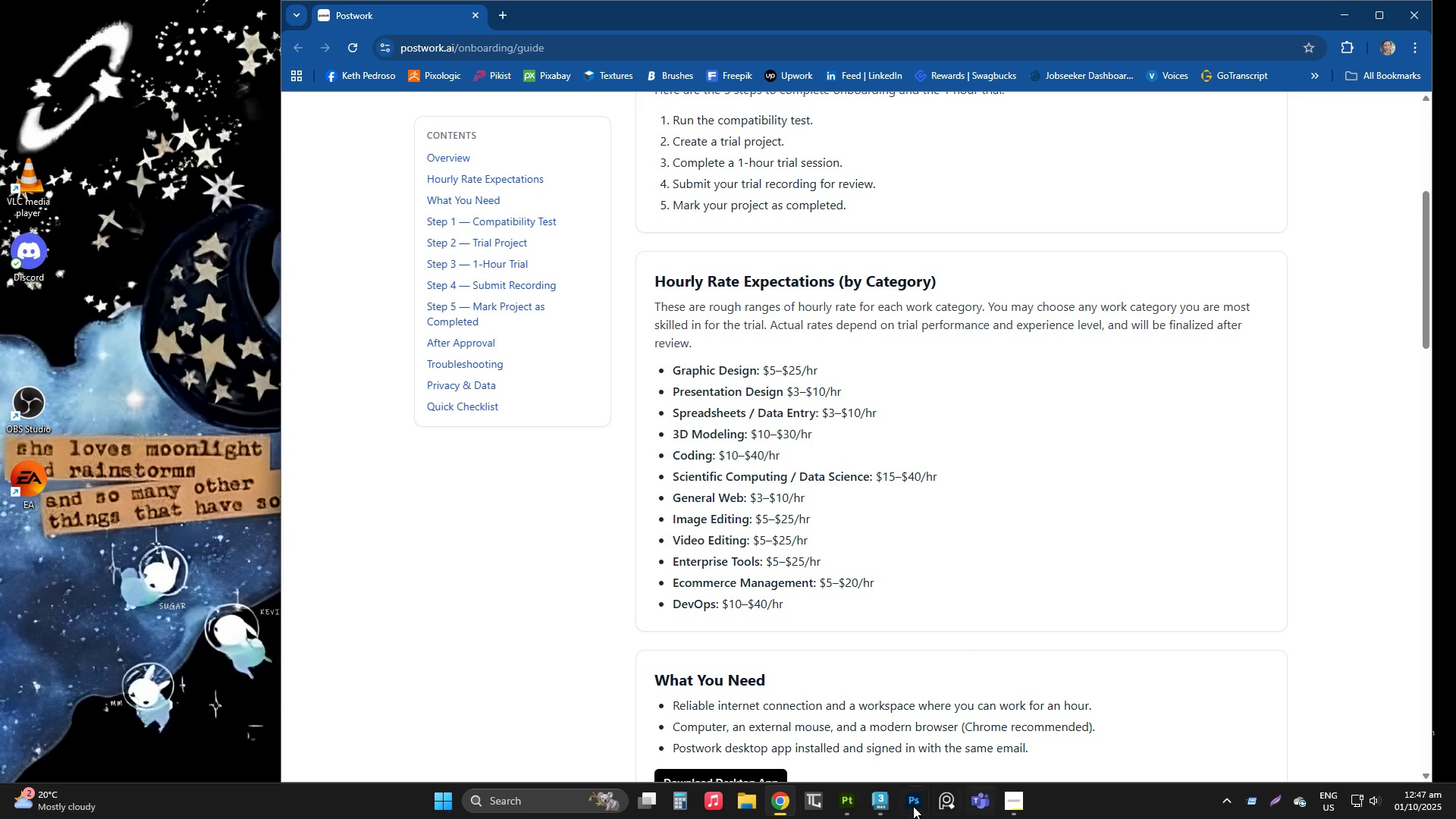 
left_click([842, 808])
 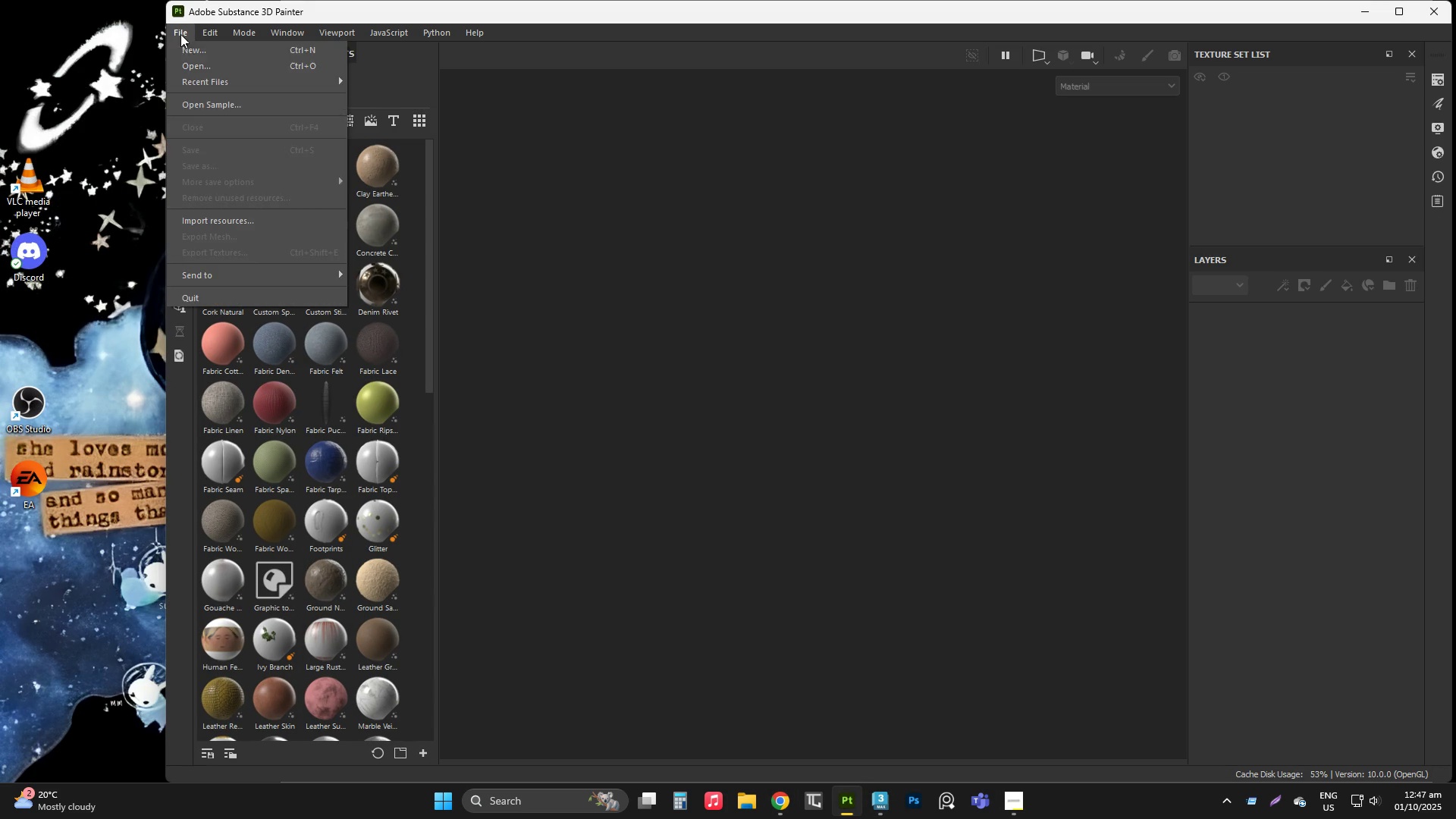 
double_click([182, 48])
 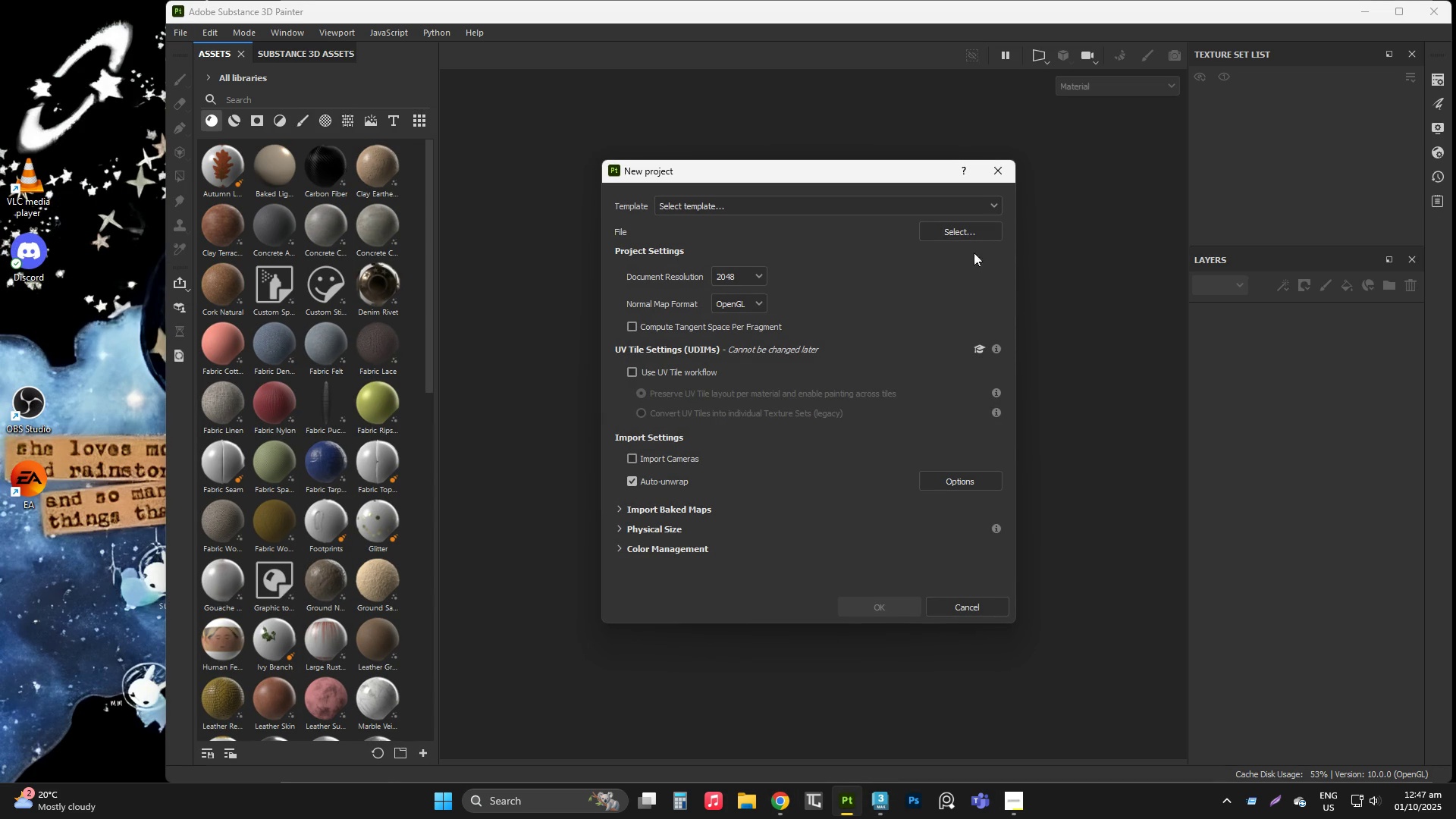 
left_click([977, 229])
 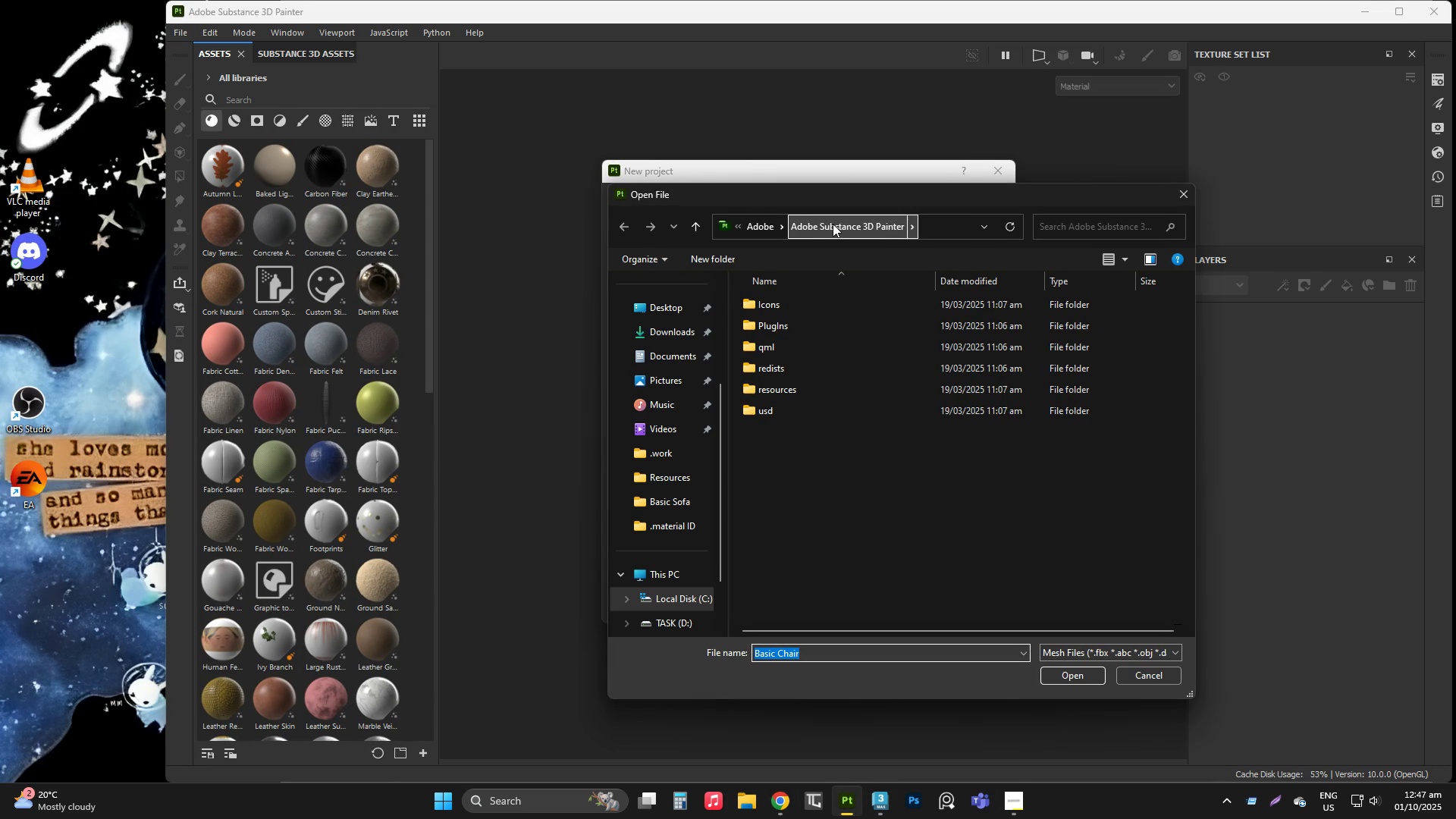 
key(Alt+AltLeft)
 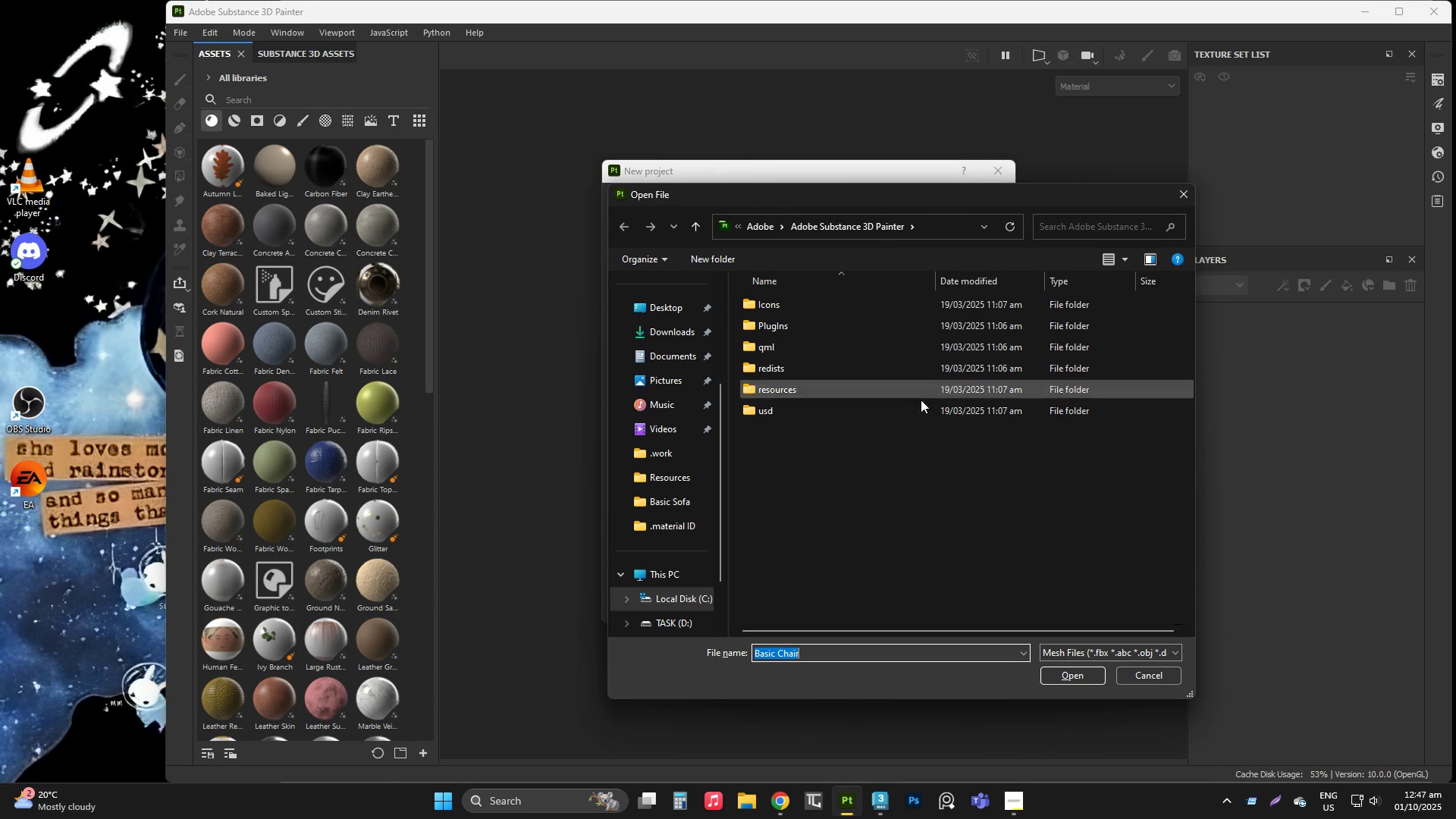 
key(Alt+Q)
 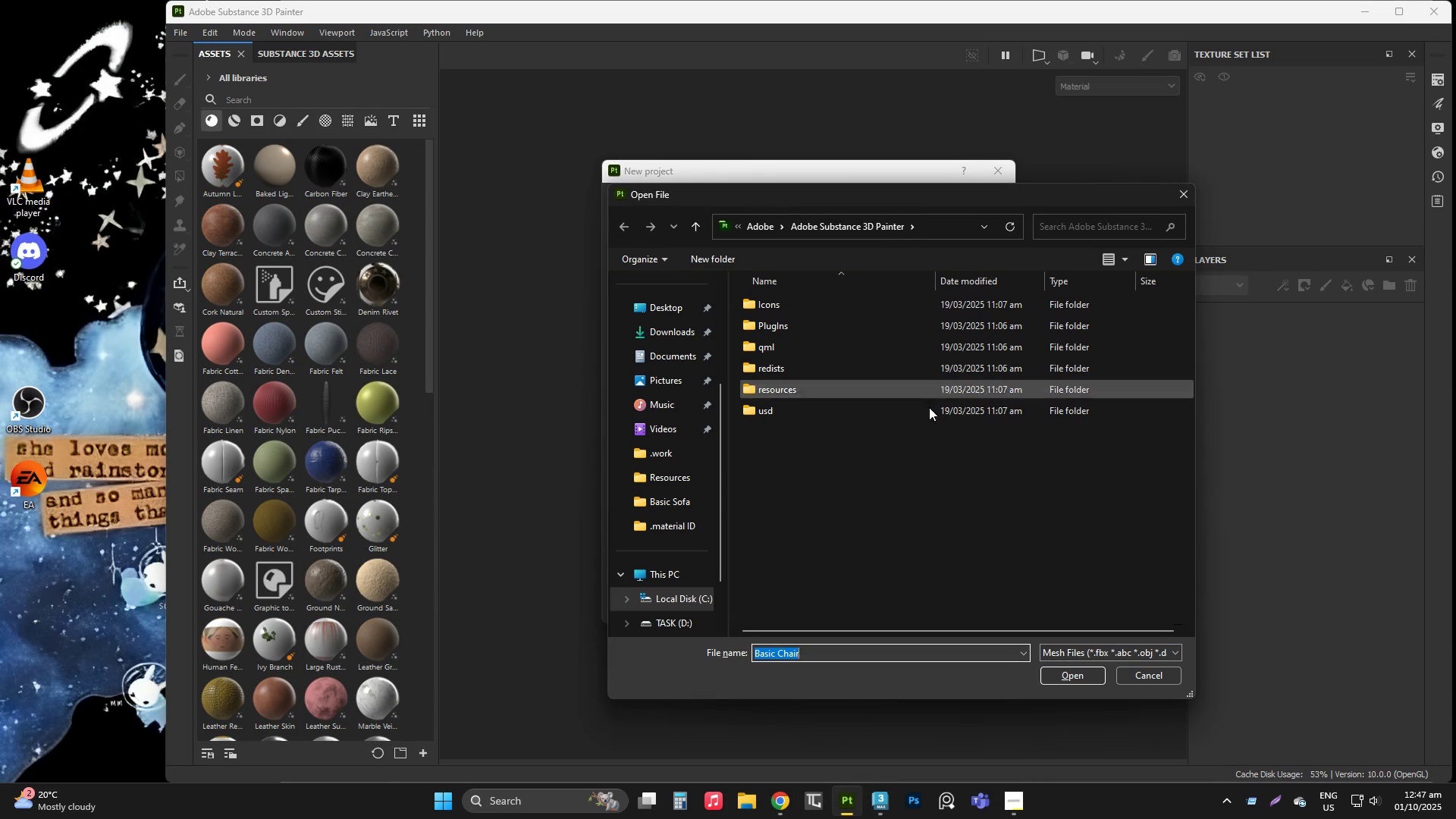 
key(Control+ControlLeft)